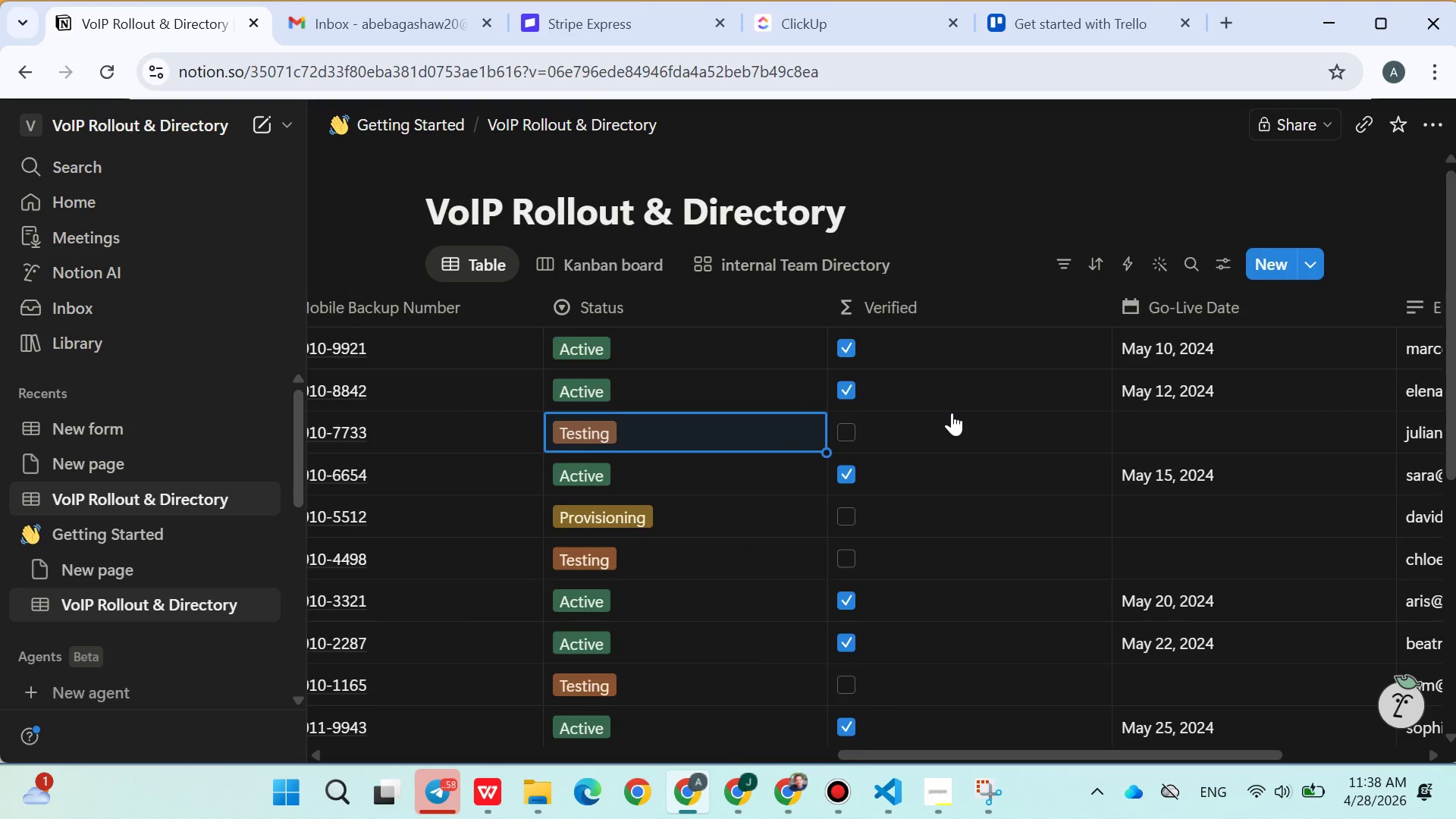 
left_click([689, 350])
 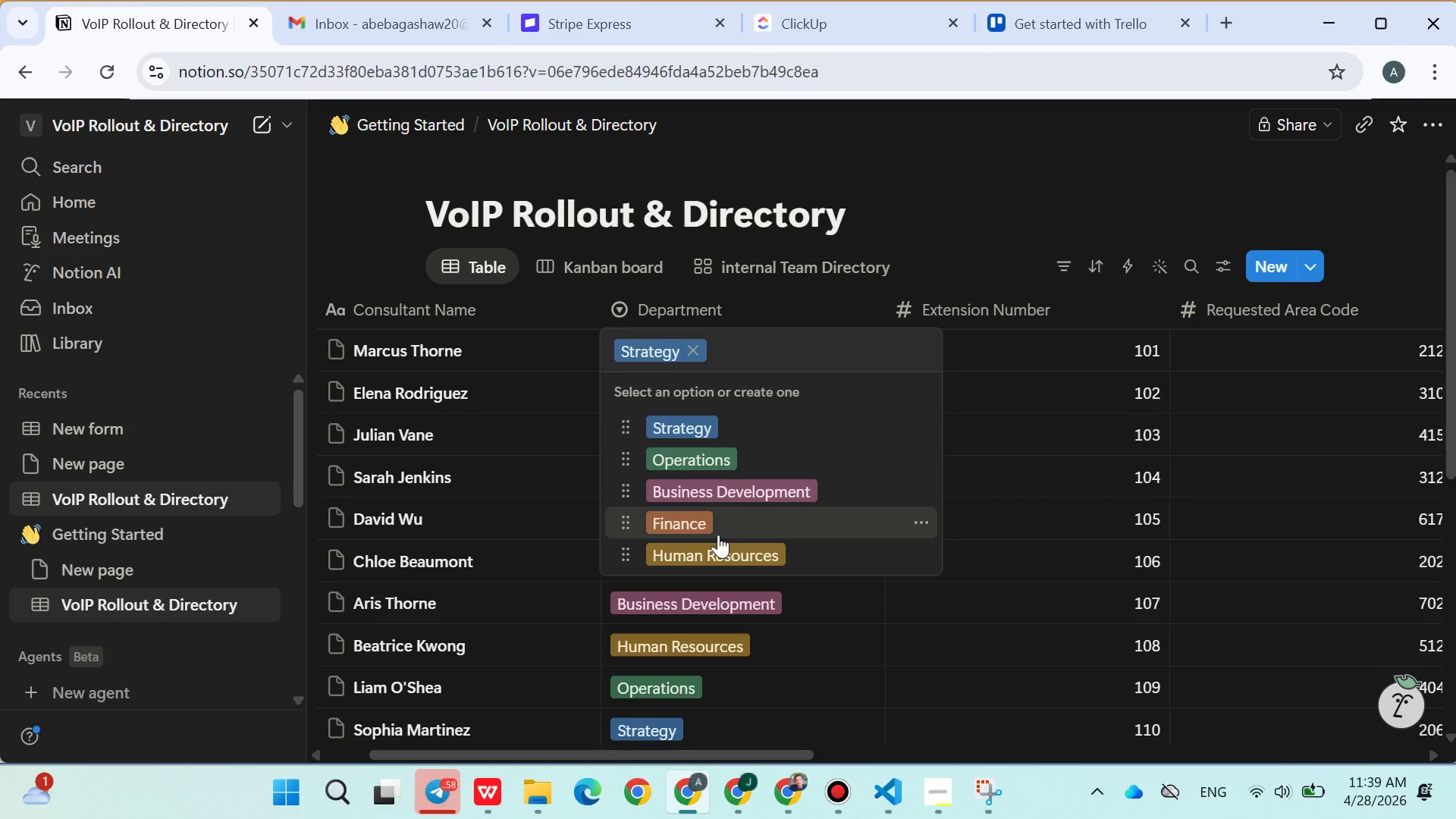 
wait(17.67)
 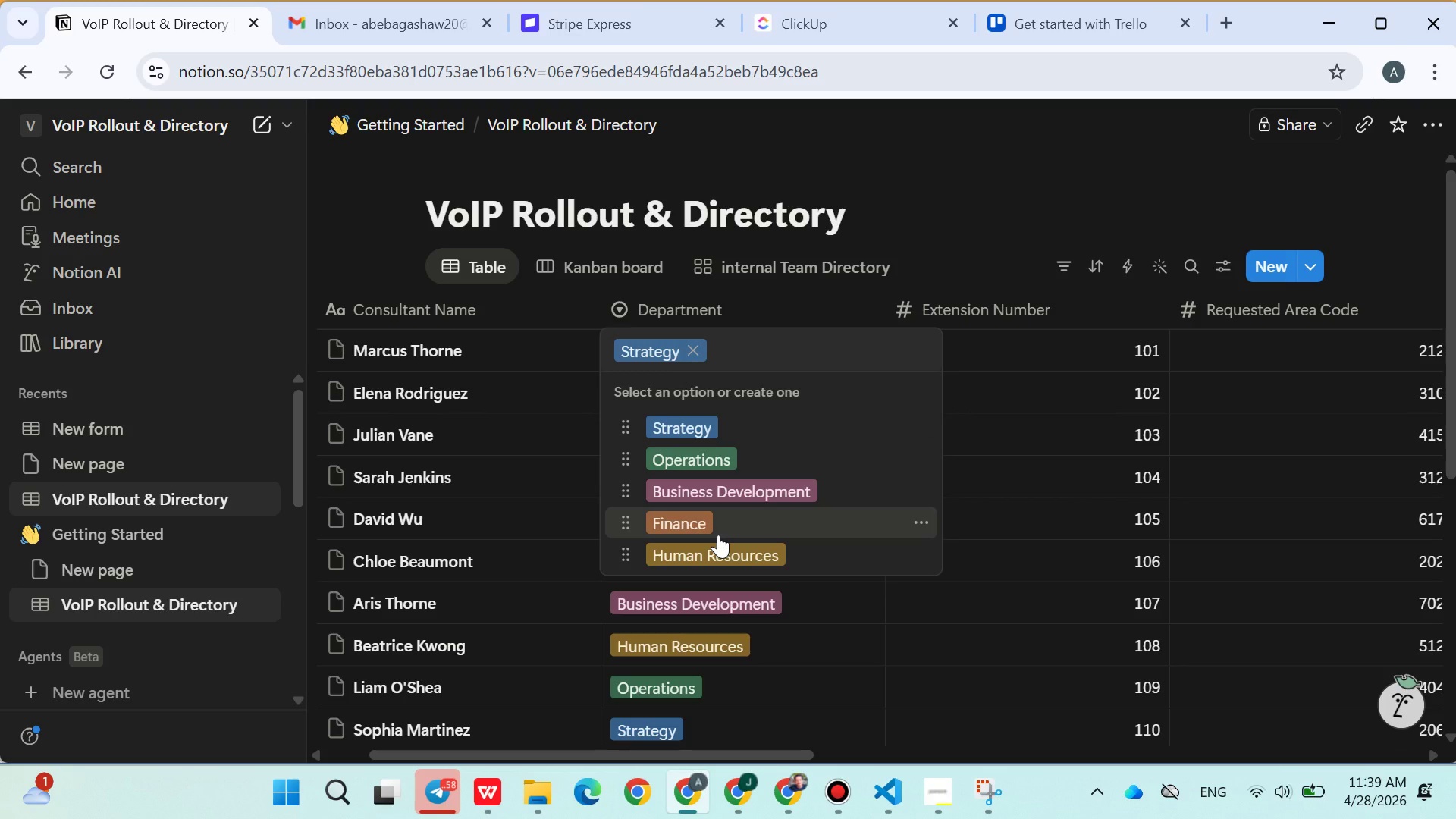 
left_click([912, 419])
 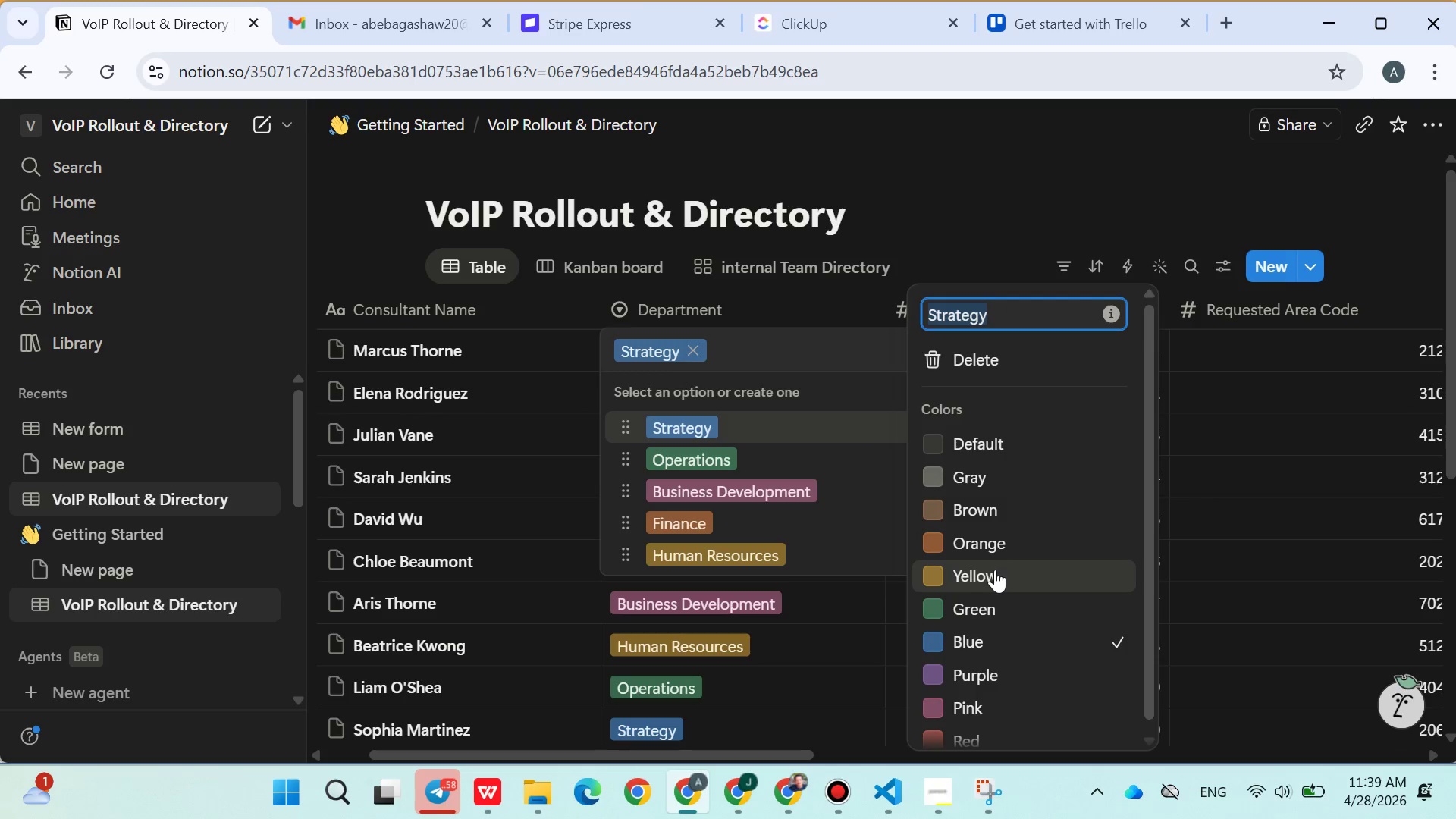 
left_click([959, 670])
 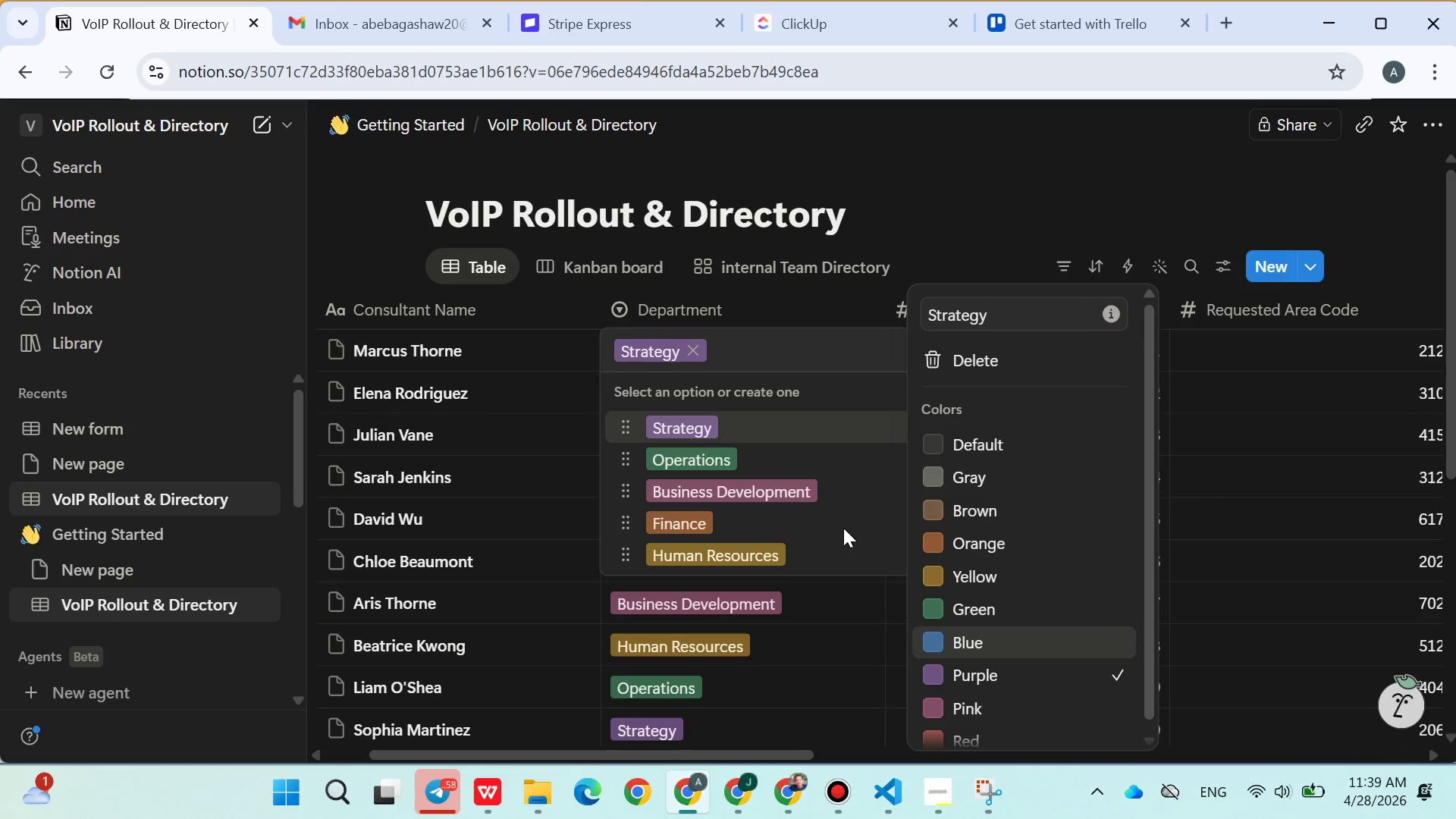 
wait(8.78)
 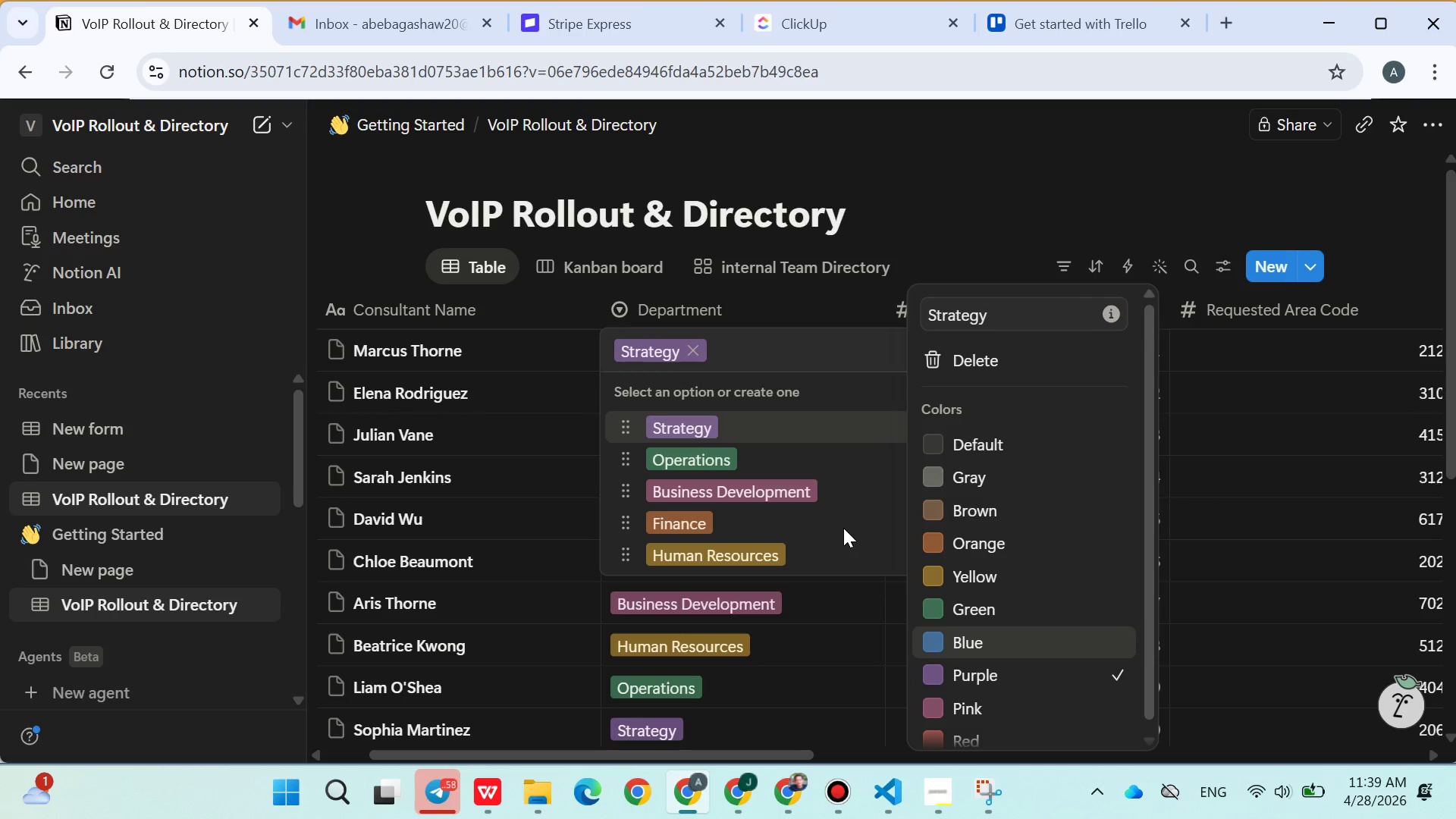 
left_click([840, 461])
 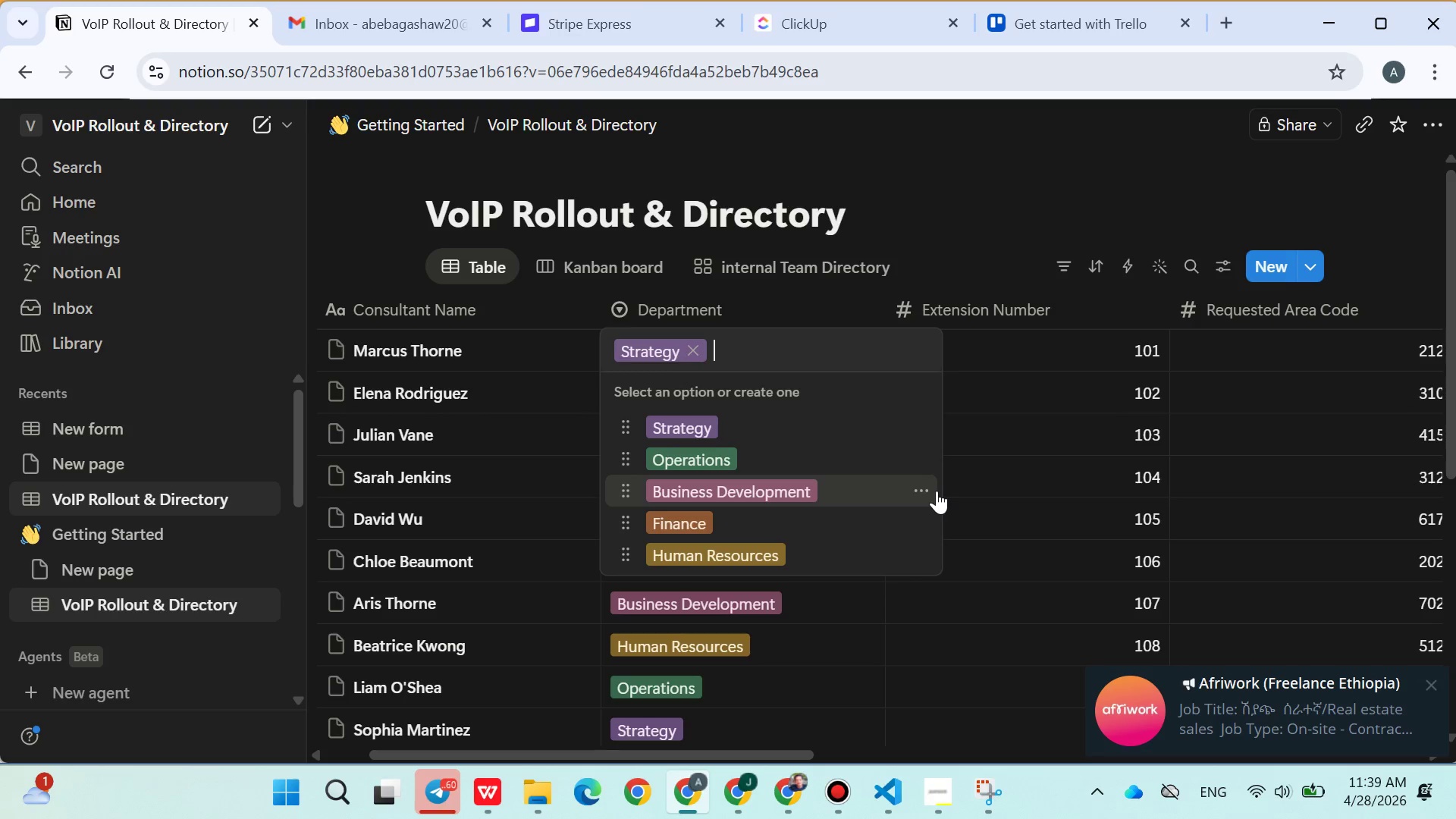 
wait(30.69)
 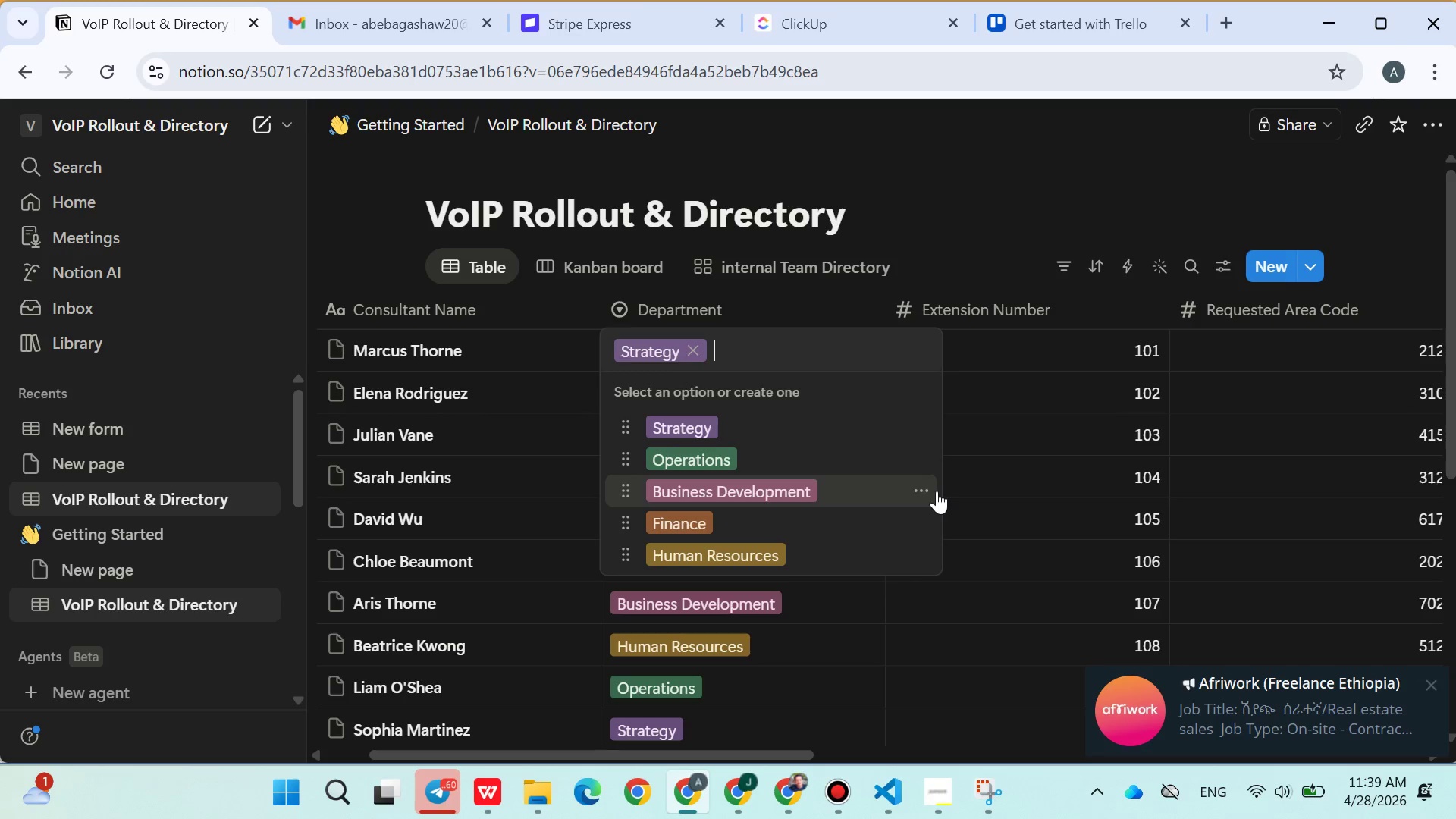 
double_click([642, 275])
 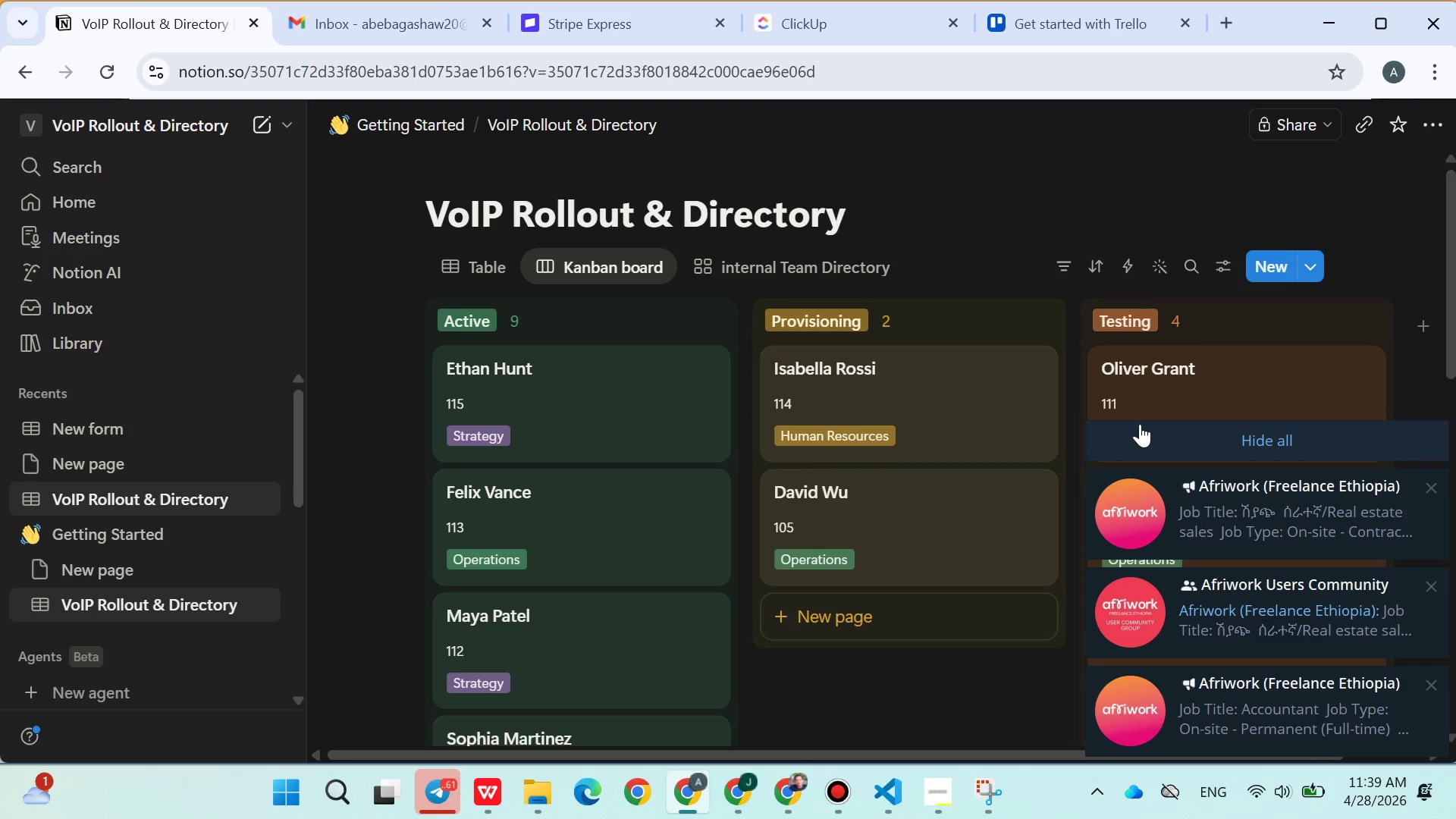 
left_click([1140, 424])
 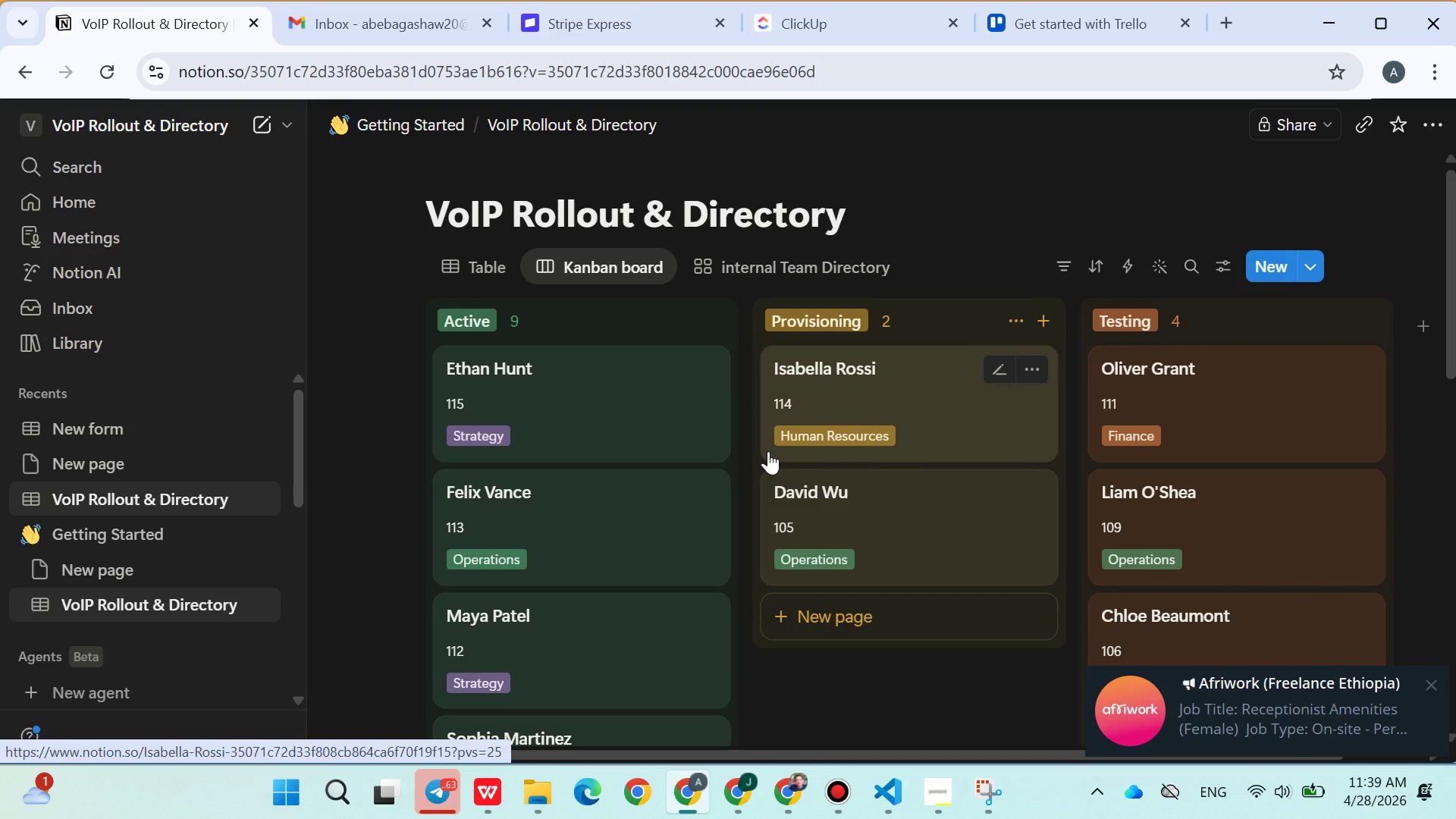 
wait(10.41)
 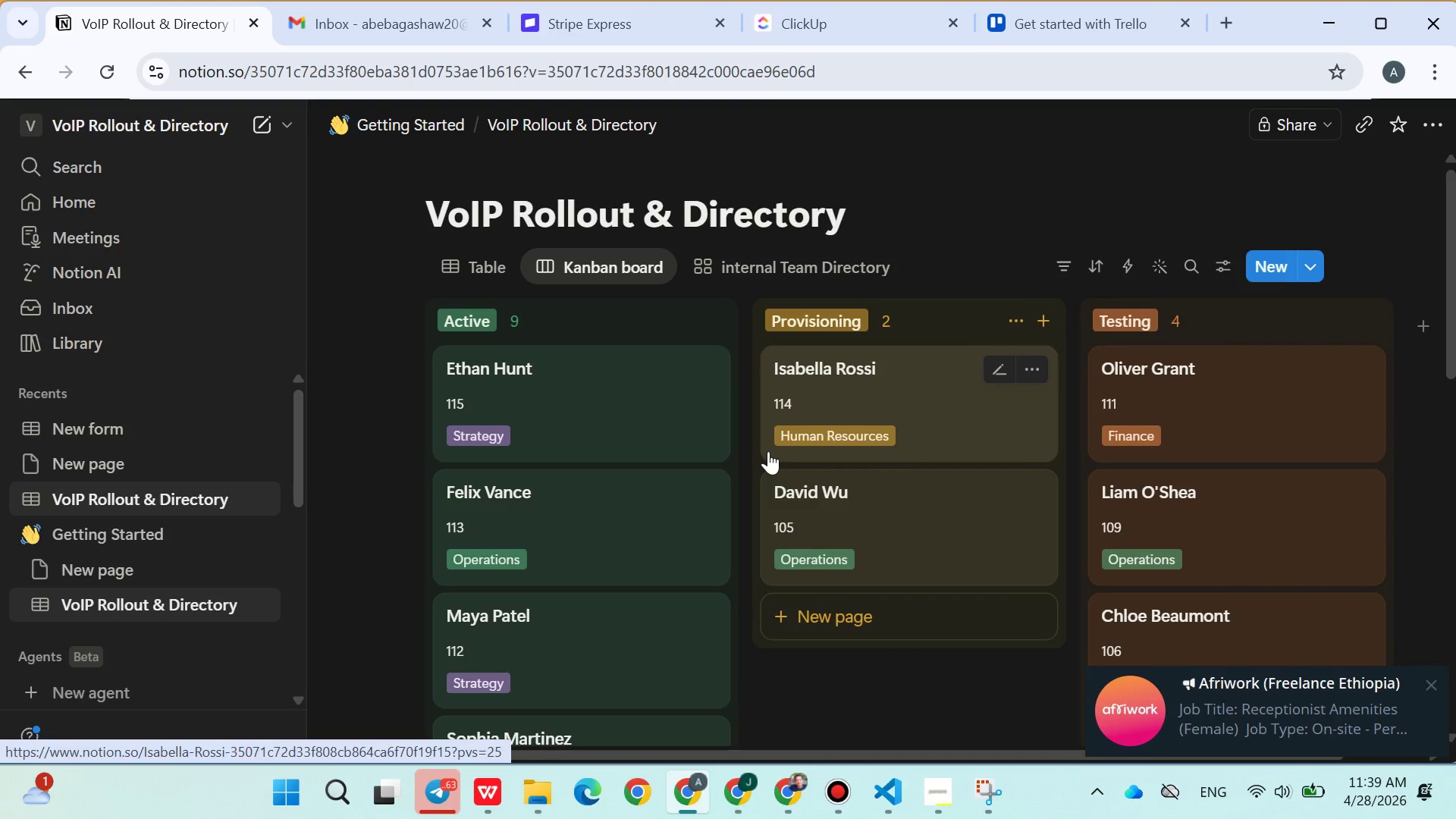 
left_click_drag(start_coordinate=[547, 321], to_coordinate=[588, 309])
 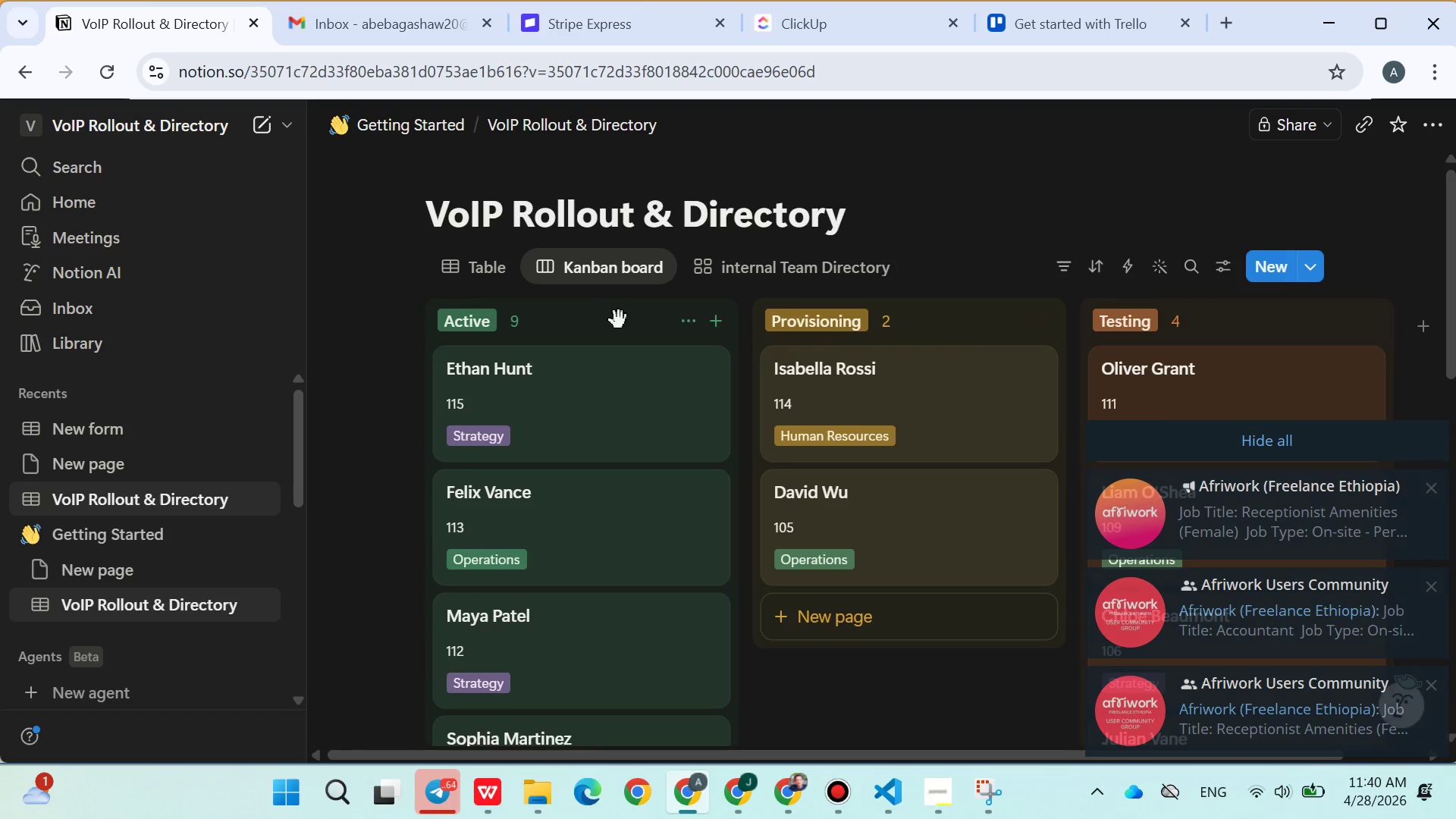 
left_click_drag(start_coordinate=[918, 315], to_coordinate=[664, 337])
 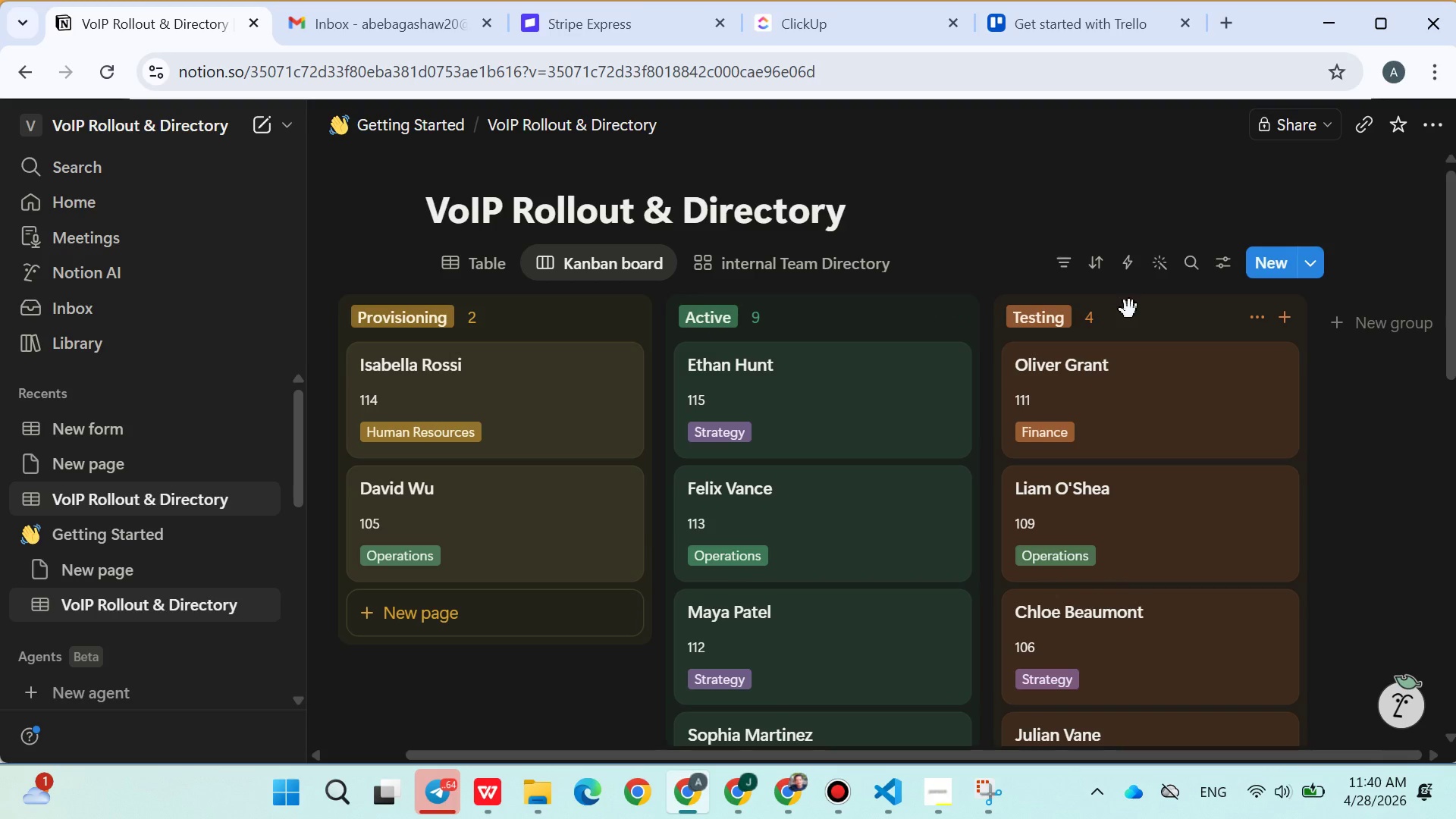 
wait(22.55)
 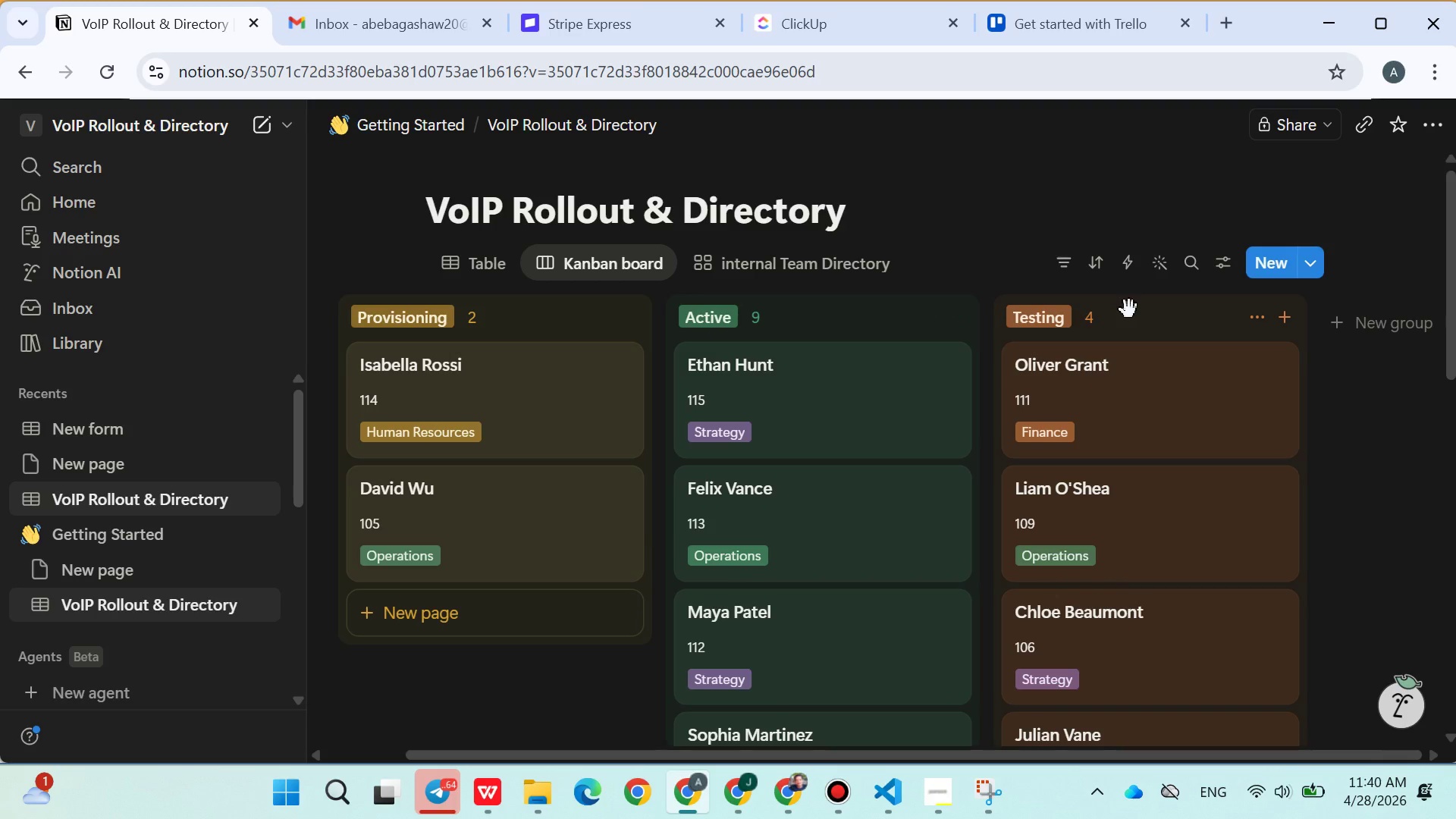 
left_click([1225, 270])
 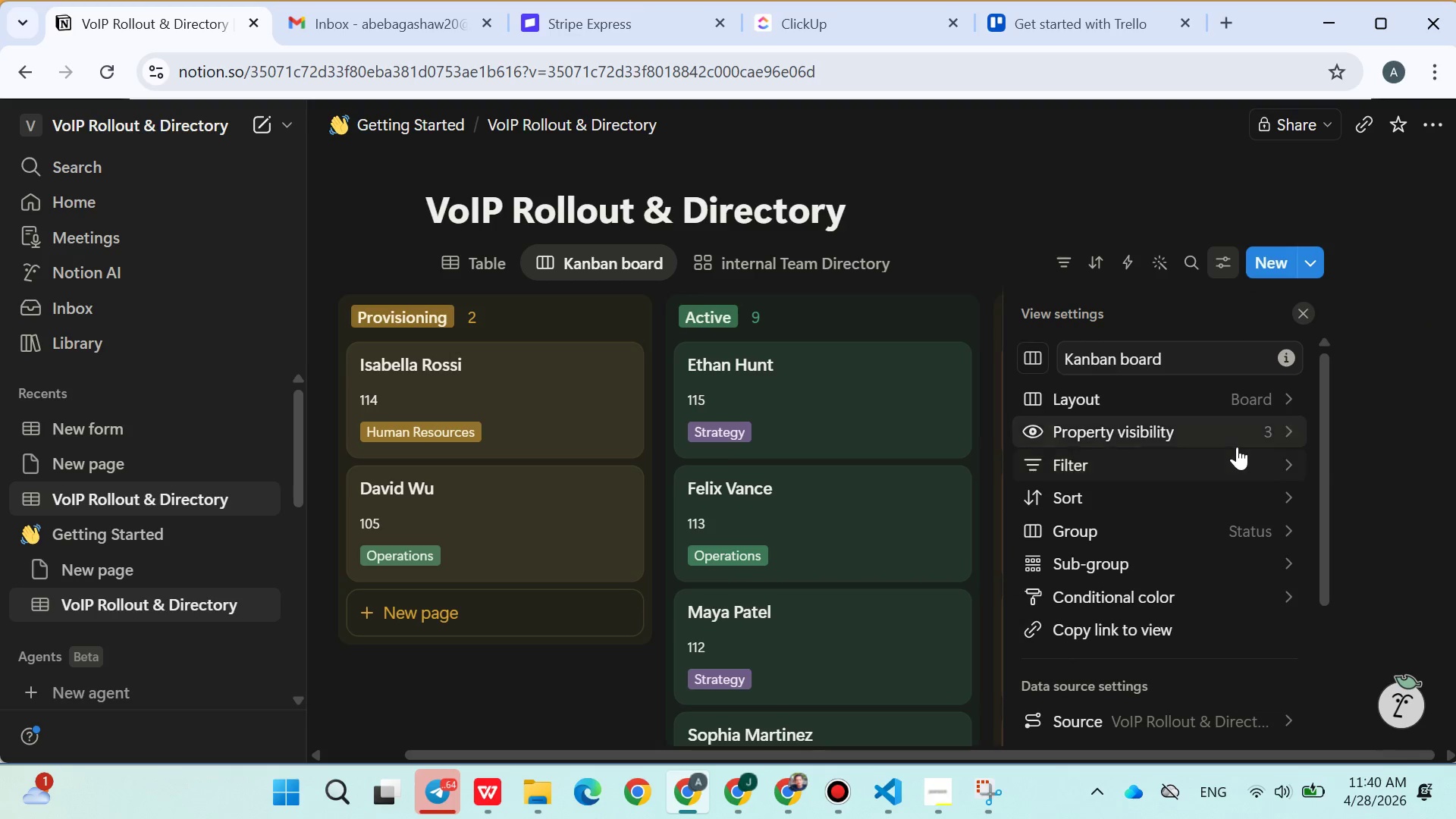 
left_click([1252, 435])
 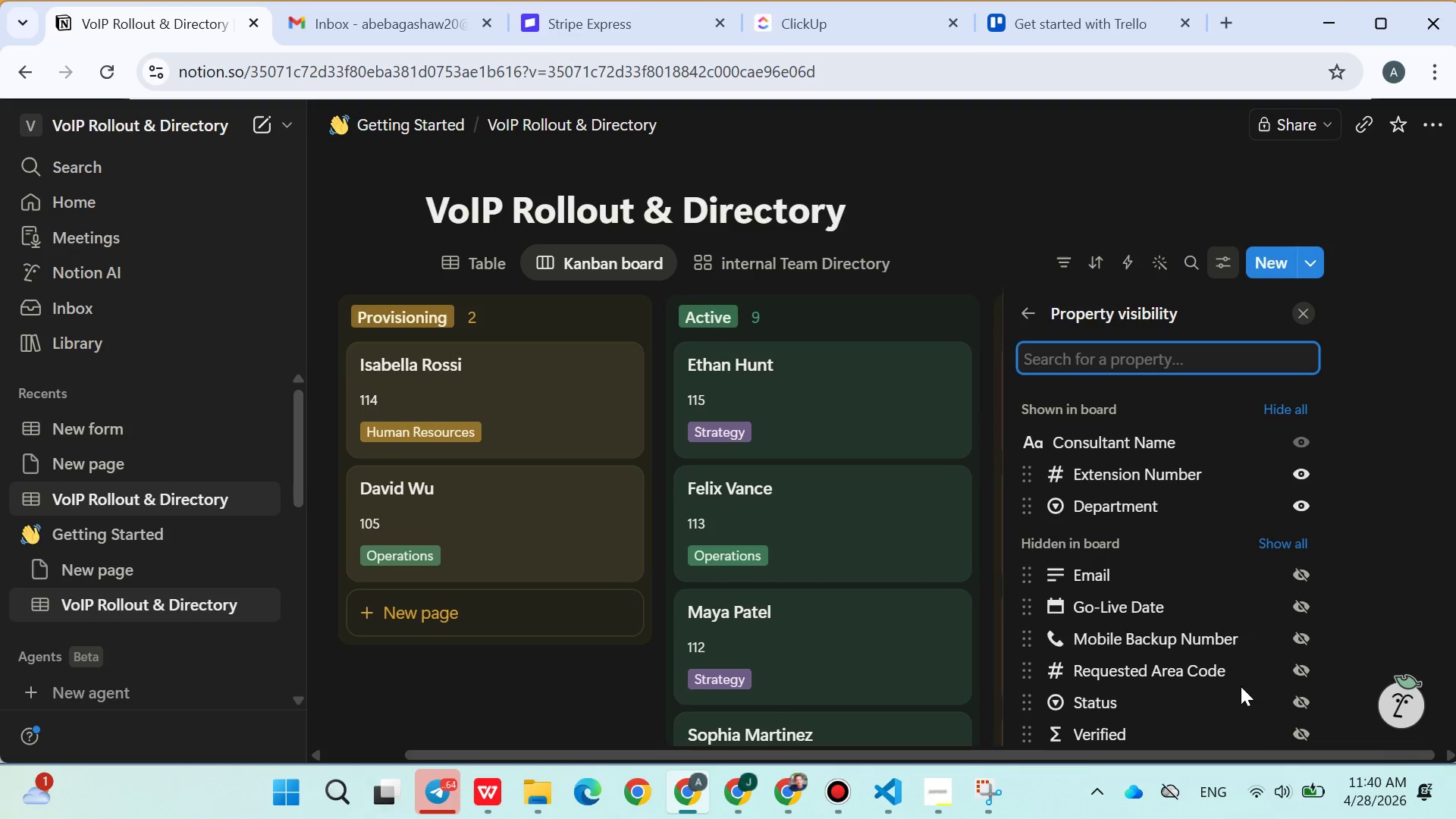 
wait(6.78)
 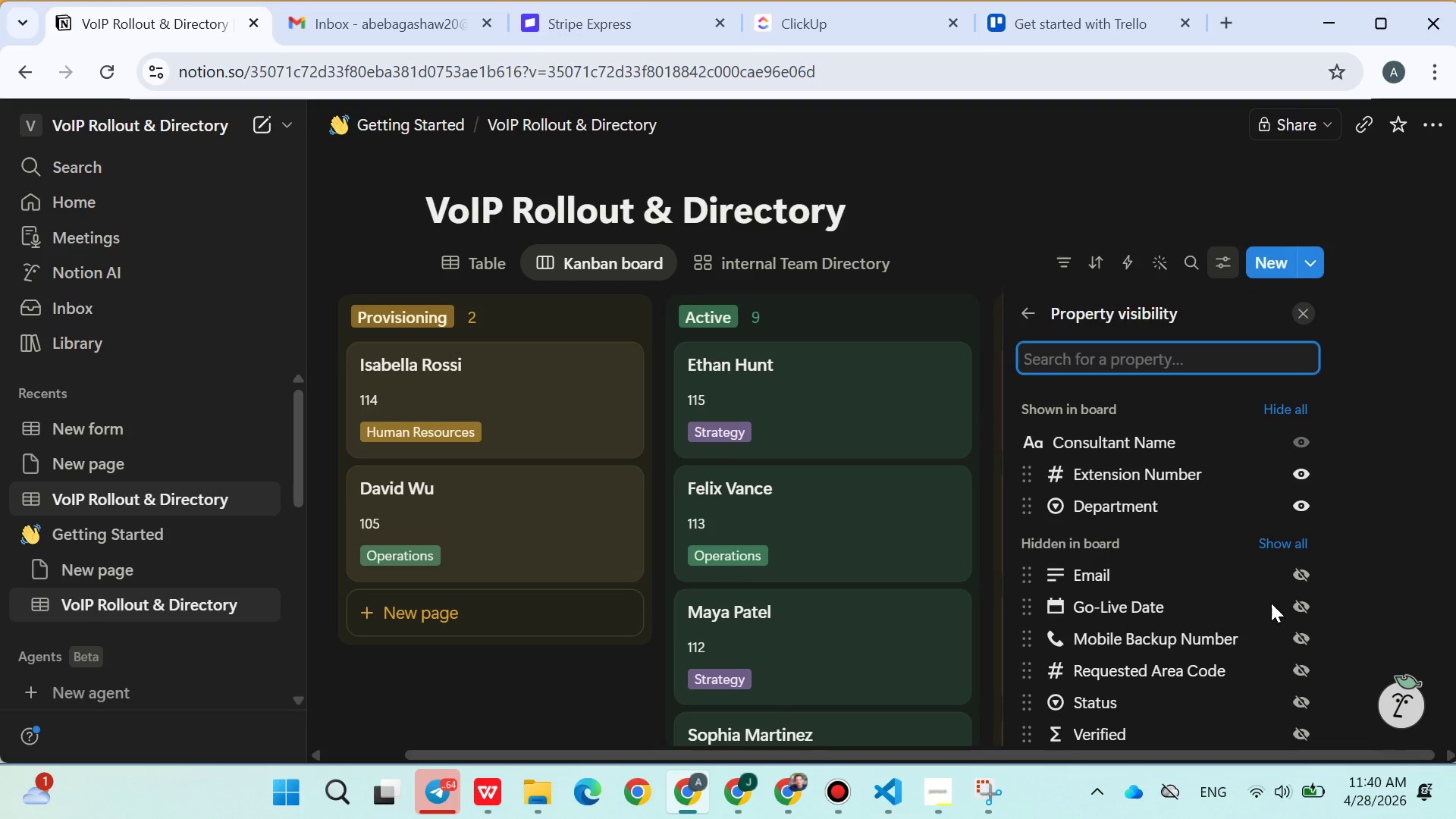 
left_click([1304, 734])
 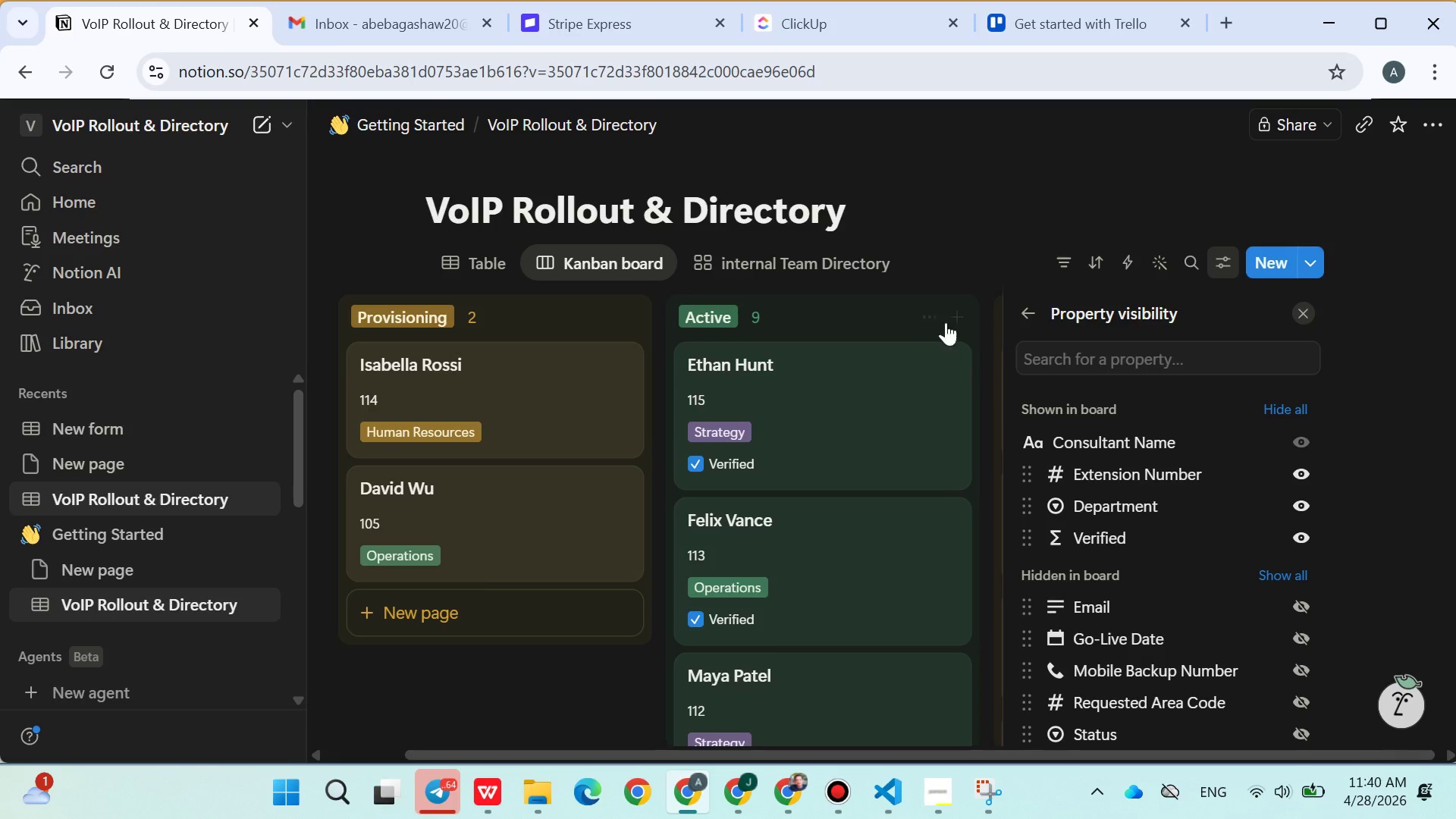 
left_click([947, 260])
 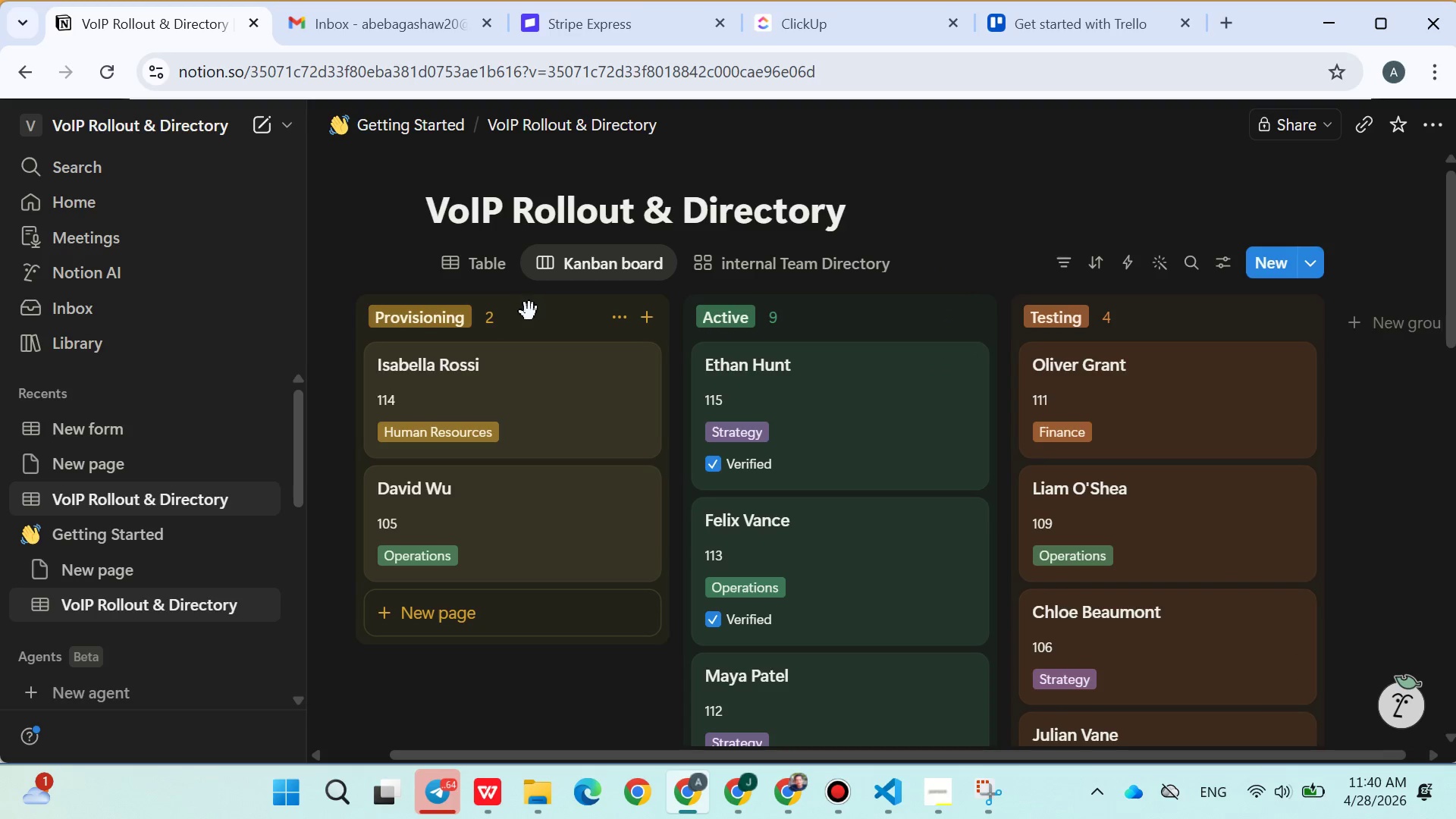 
left_click_drag(start_coordinate=[529, 314], to_coordinate=[582, 324])
 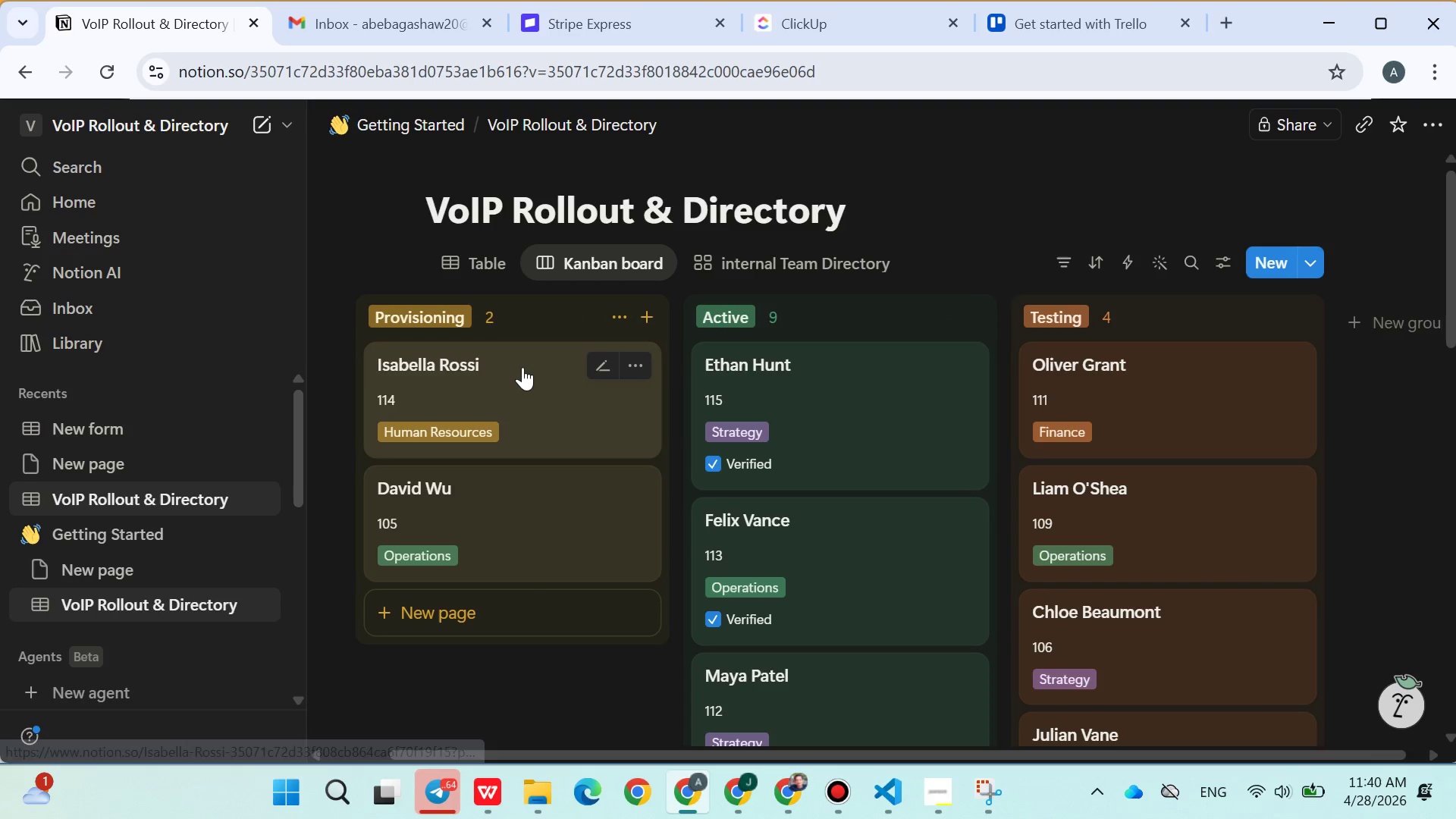 
left_click_drag(start_coordinate=[522, 367], to_coordinate=[796, 398])
 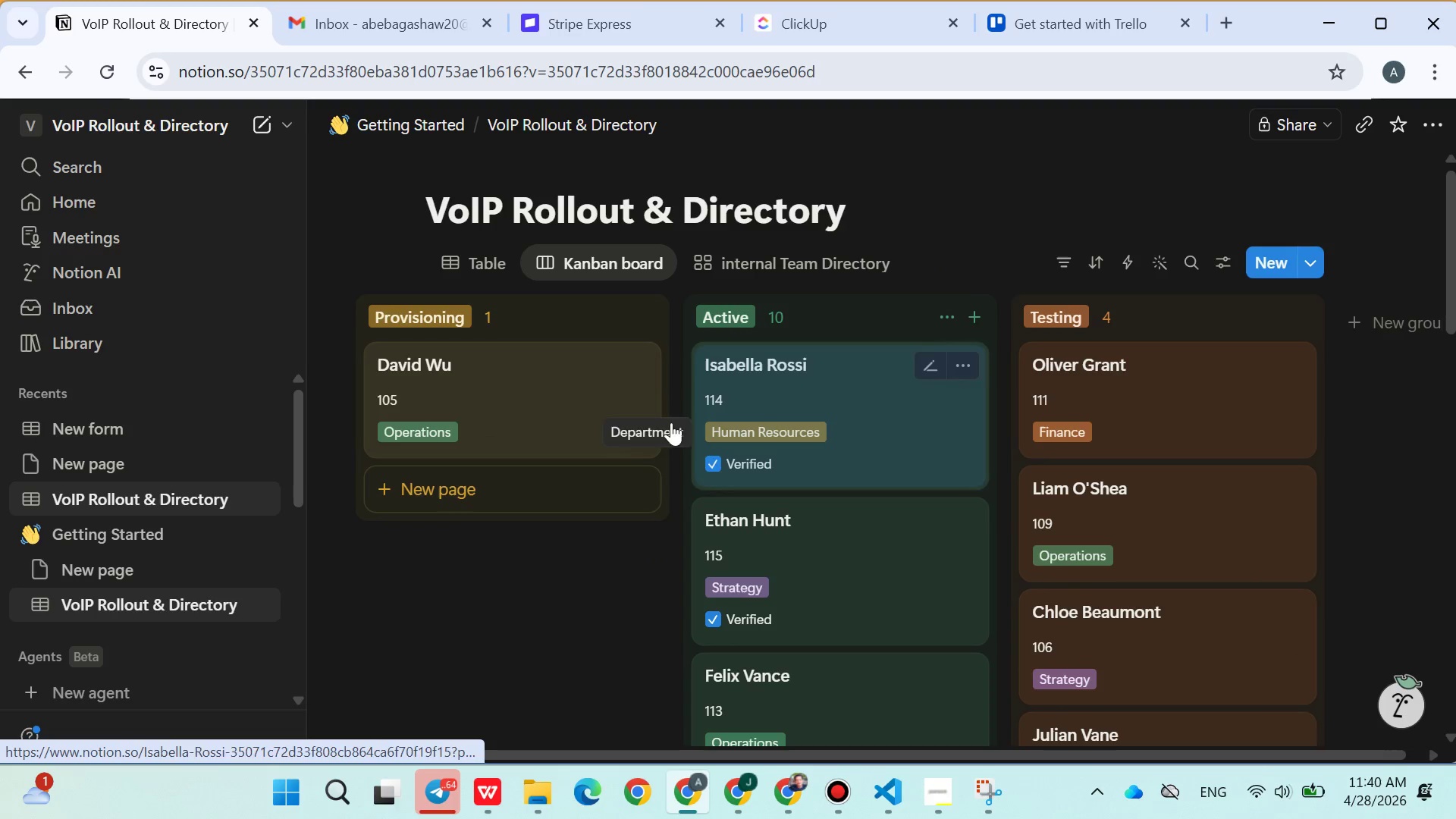 
left_click_drag(start_coordinate=[586, 403], to_coordinate=[807, 389])
 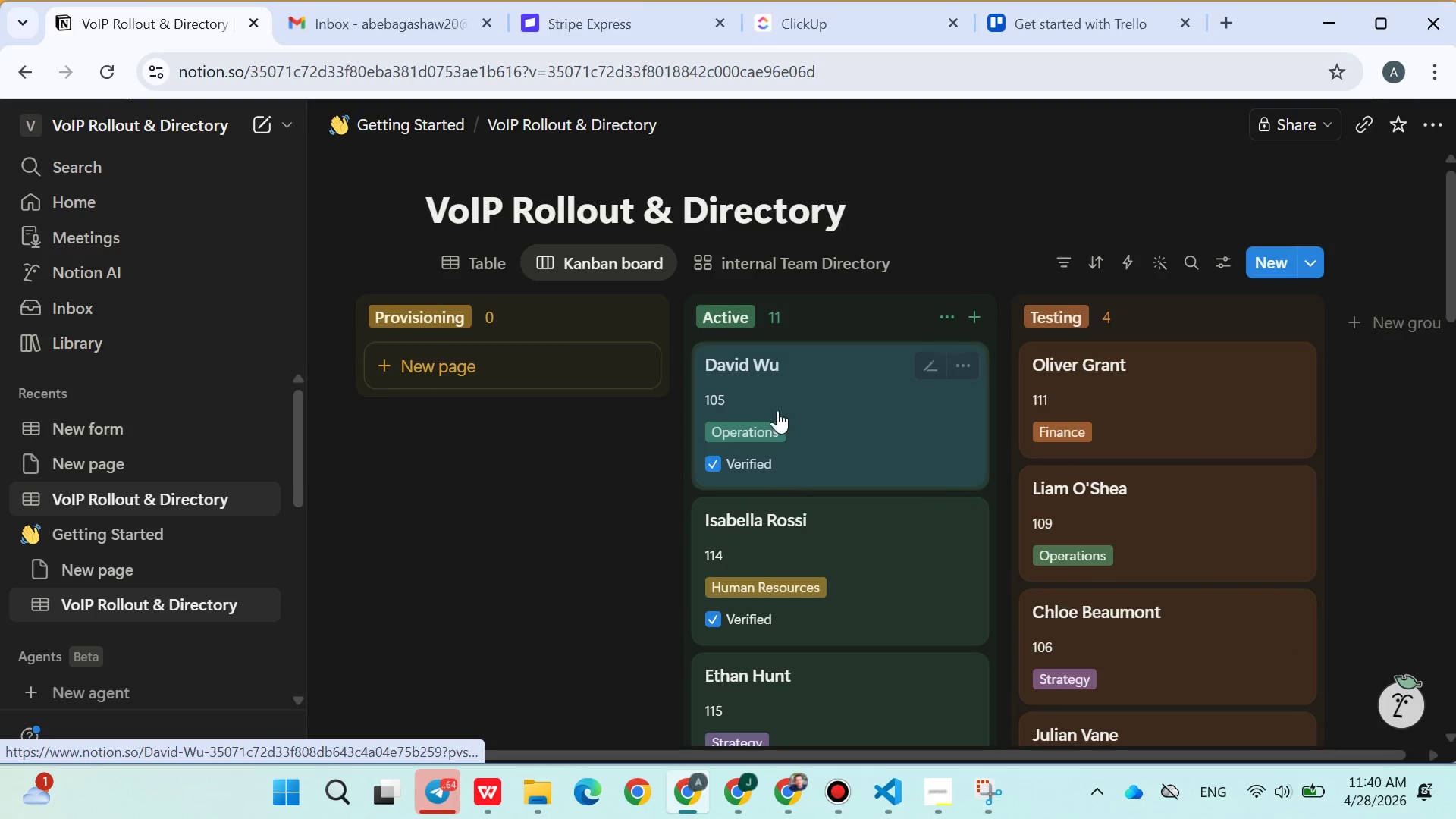 
left_click_drag(start_coordinate=[779, 382], to_coordinate=[513, 382])
 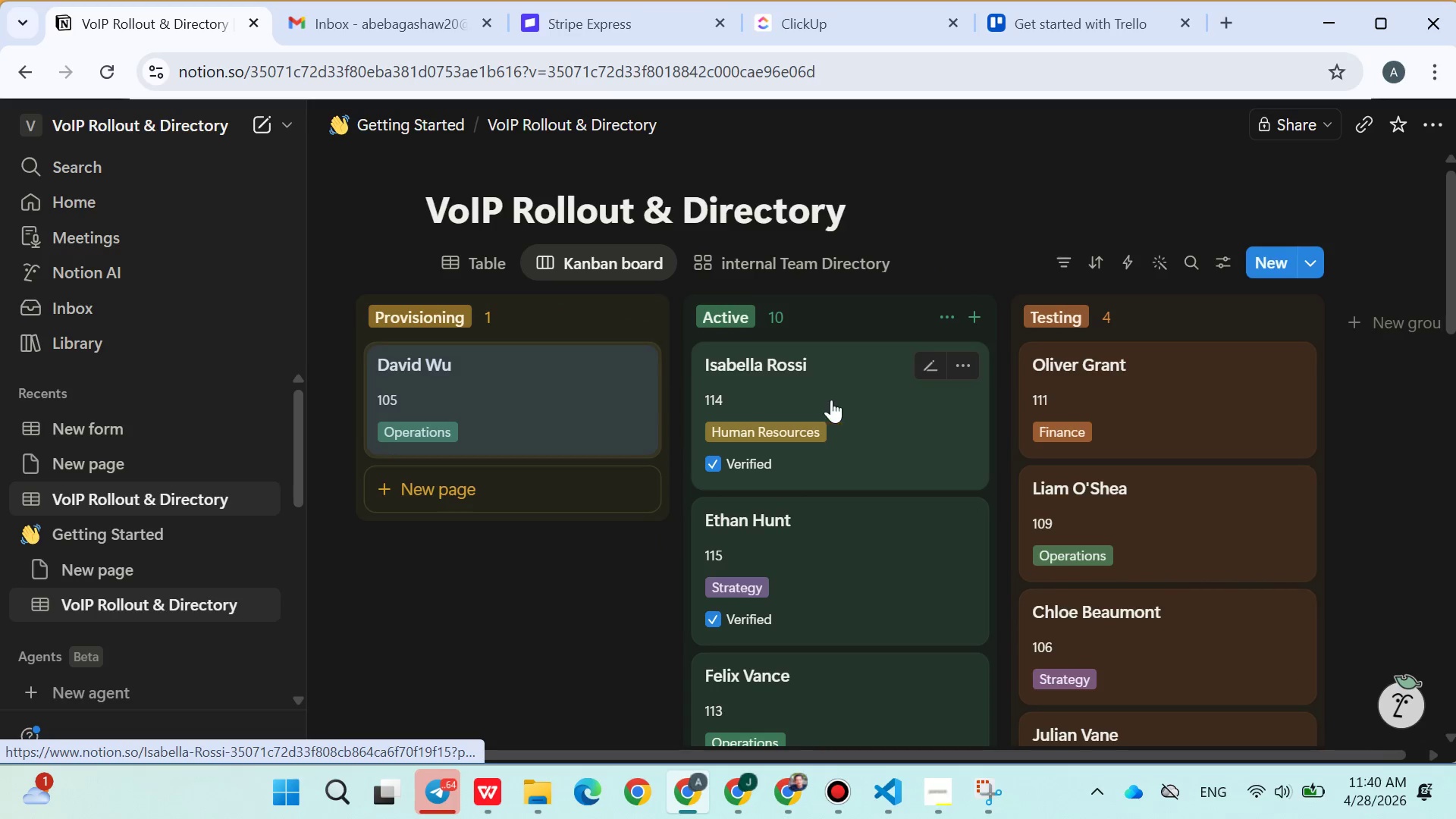 
left_click_drag(start_coordinate=[835, 399], to_coordinate=[492, 385])
 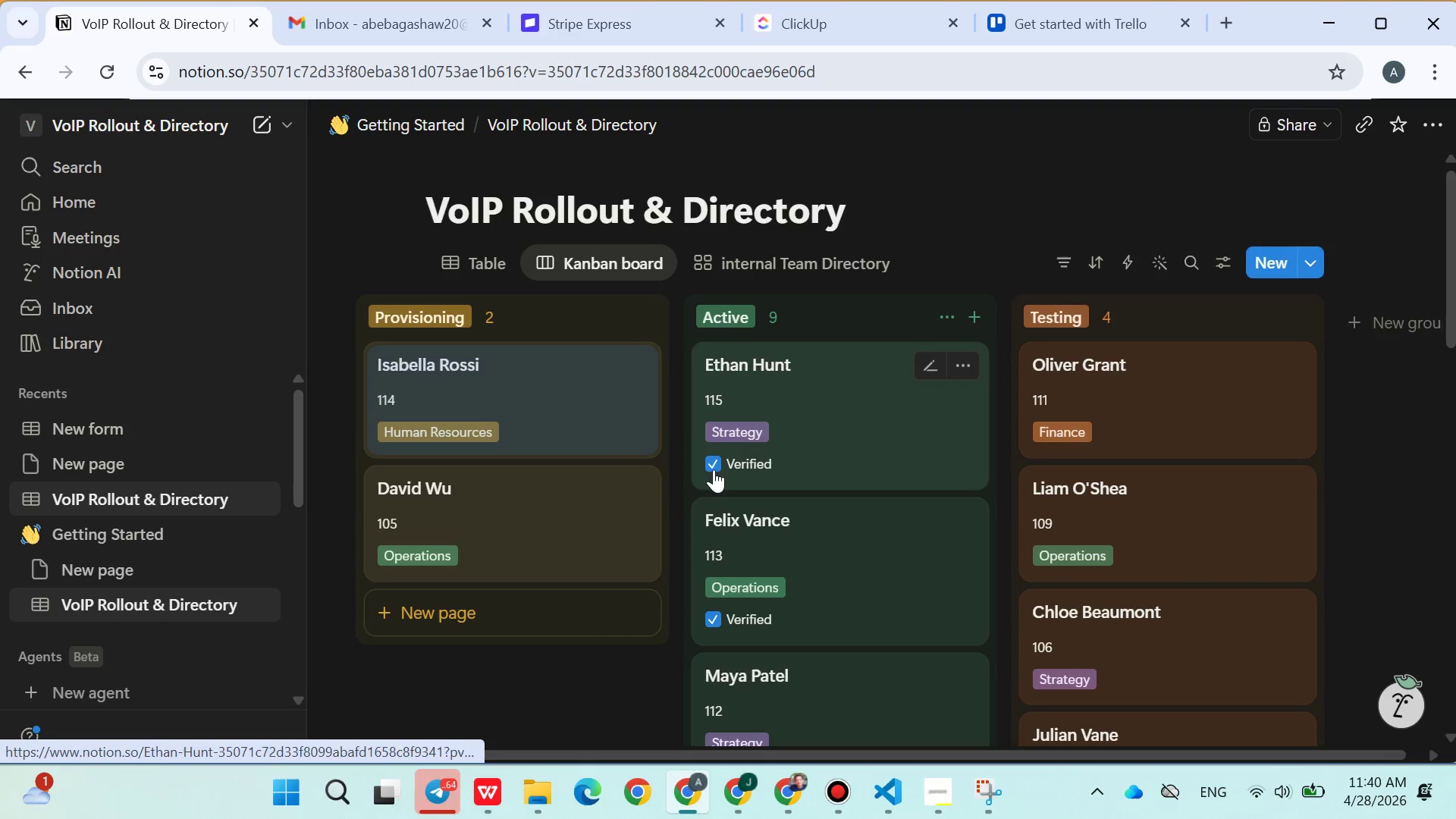 
mouse_move([864, 428])
 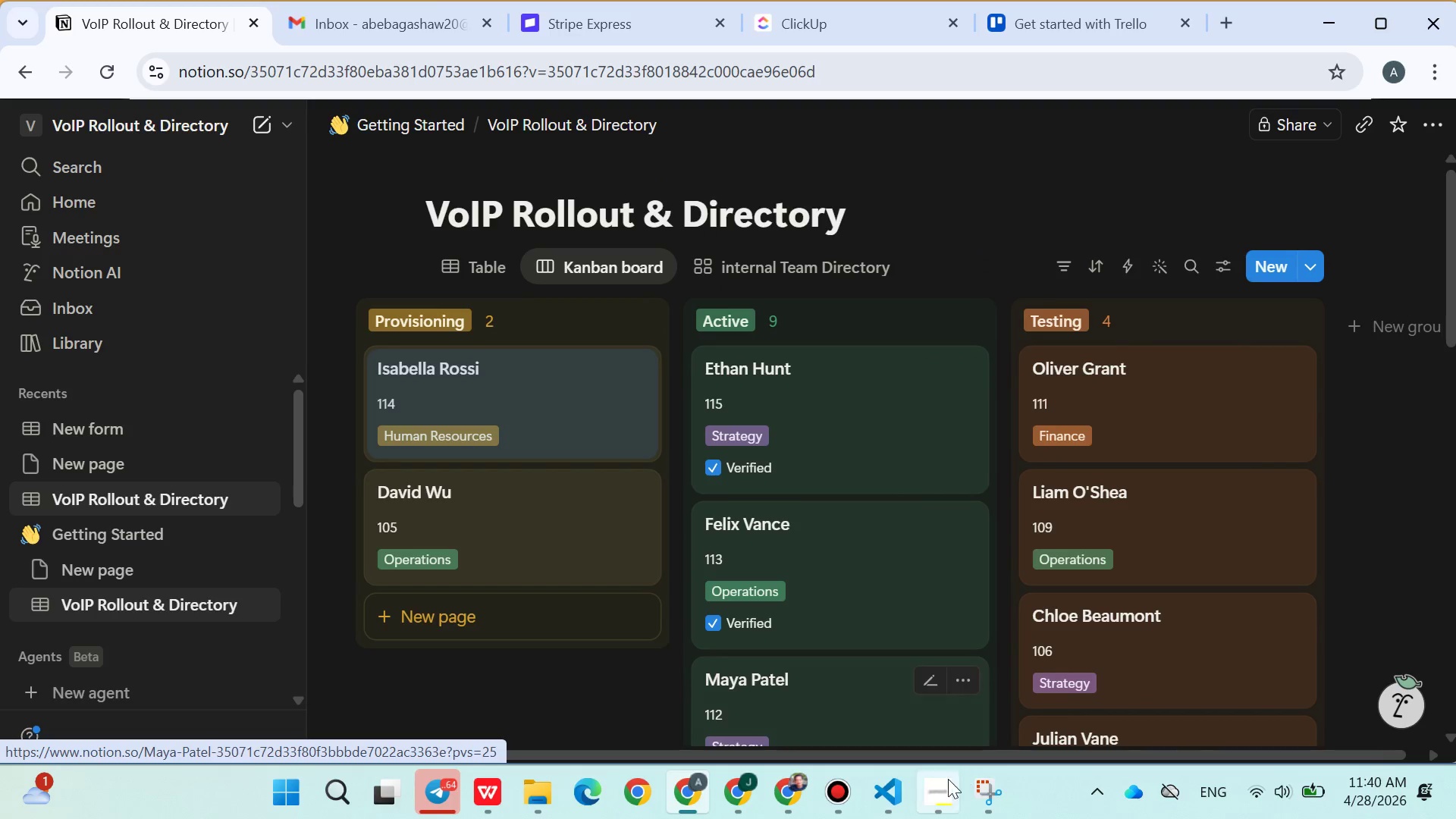 
left_click([944, 783])